 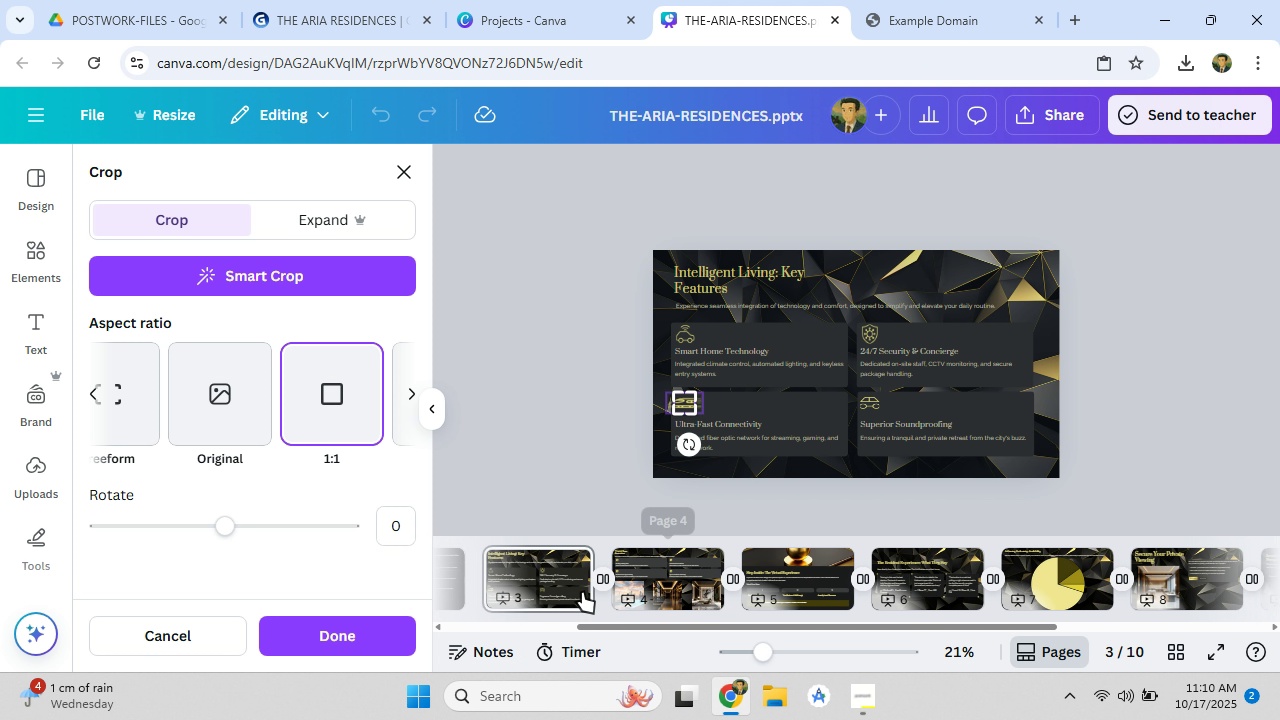 
left_click([543, 337])
 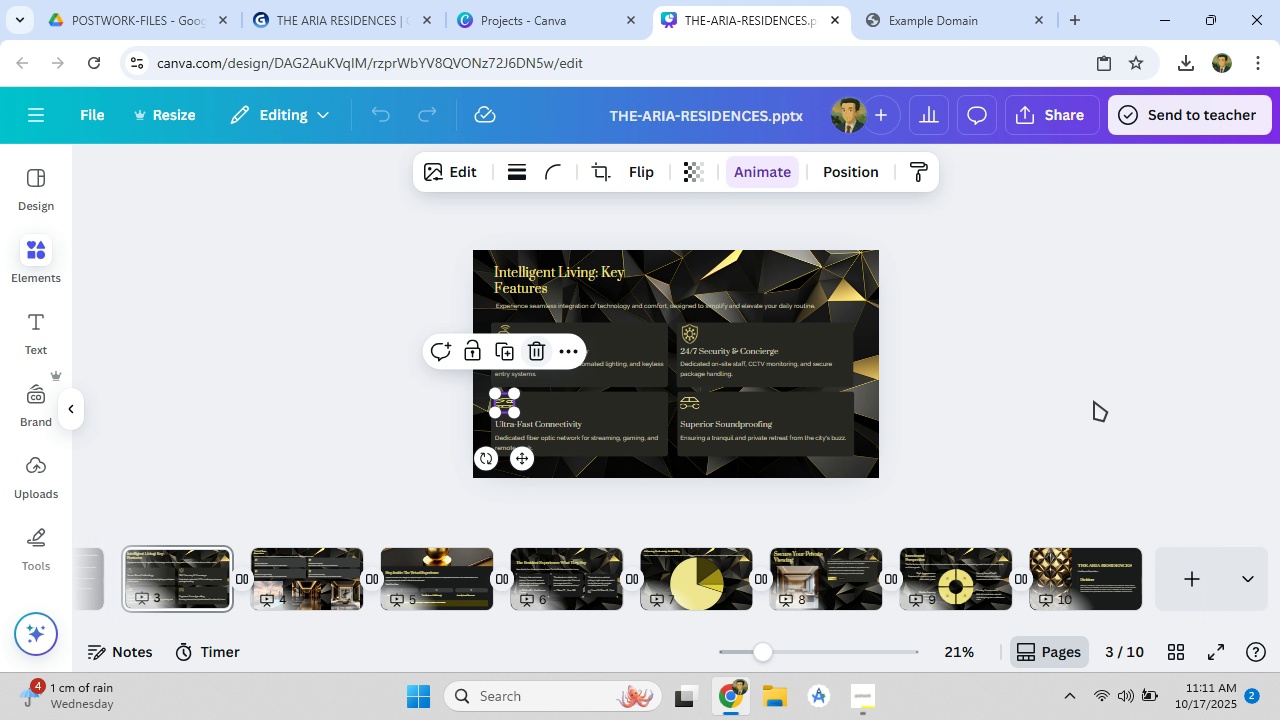 
left_click([1094, 401])
 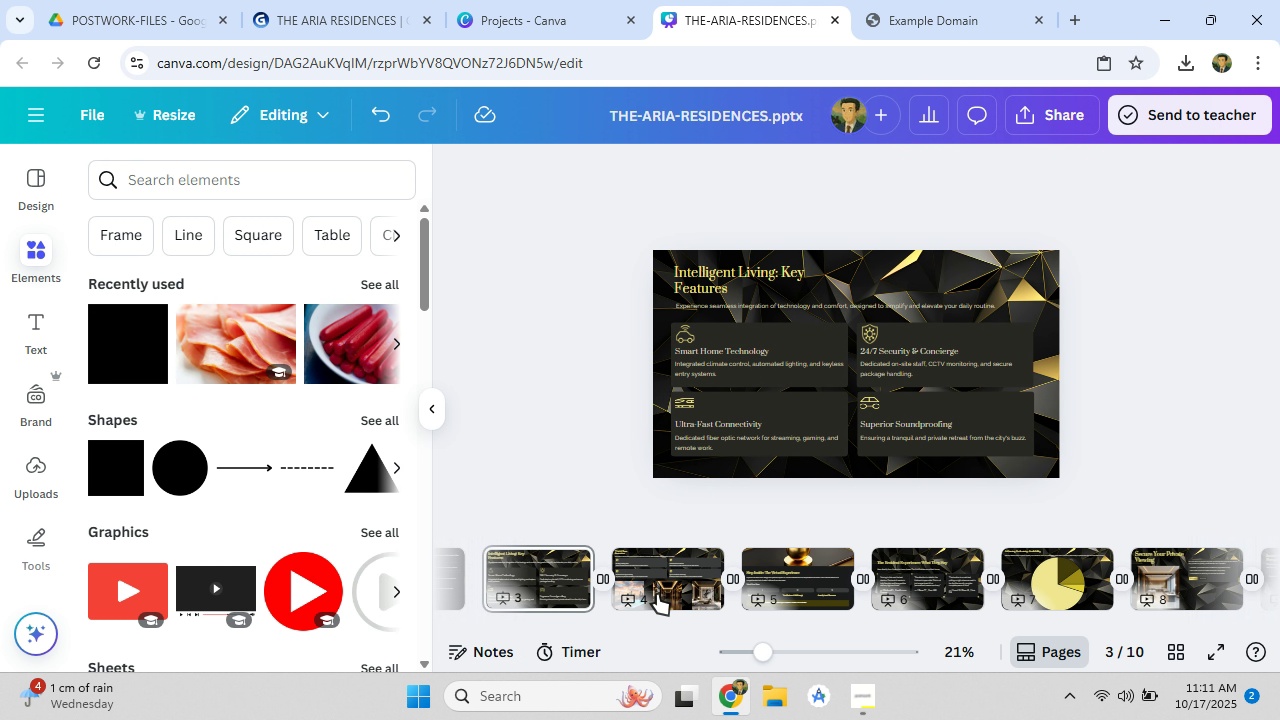 
left_click([678, 591])
 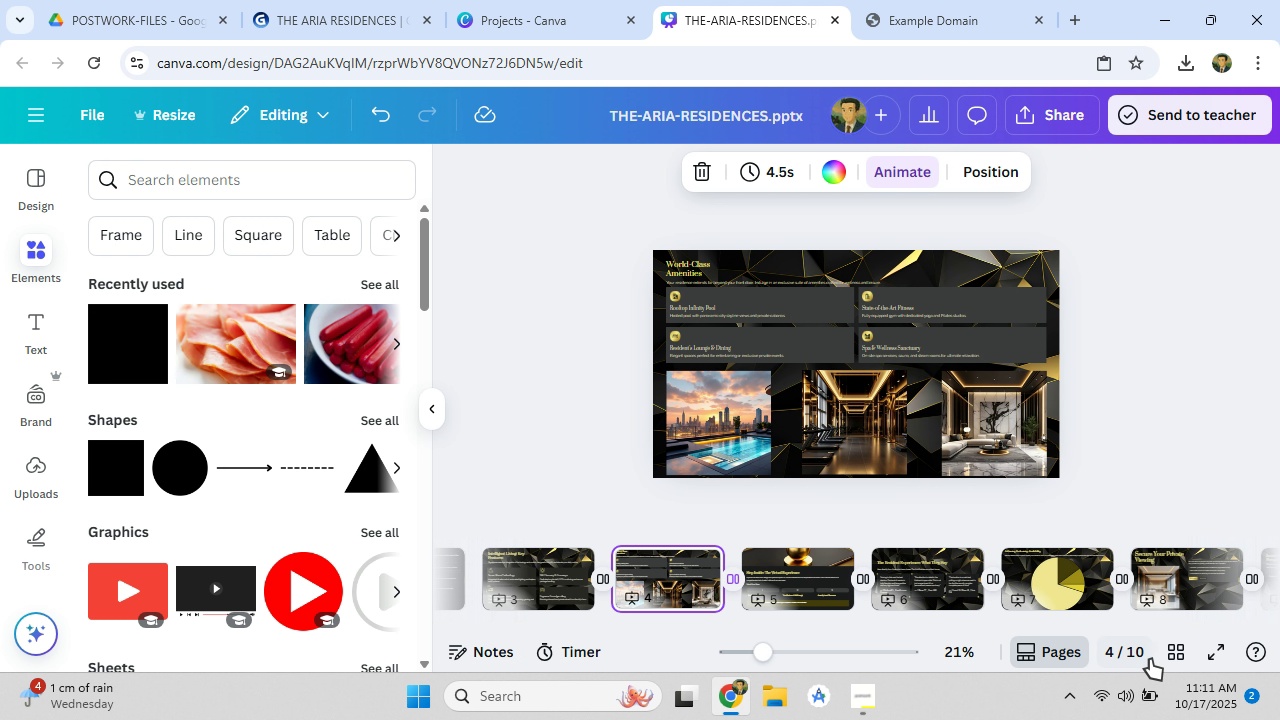 
wait(5.97)
 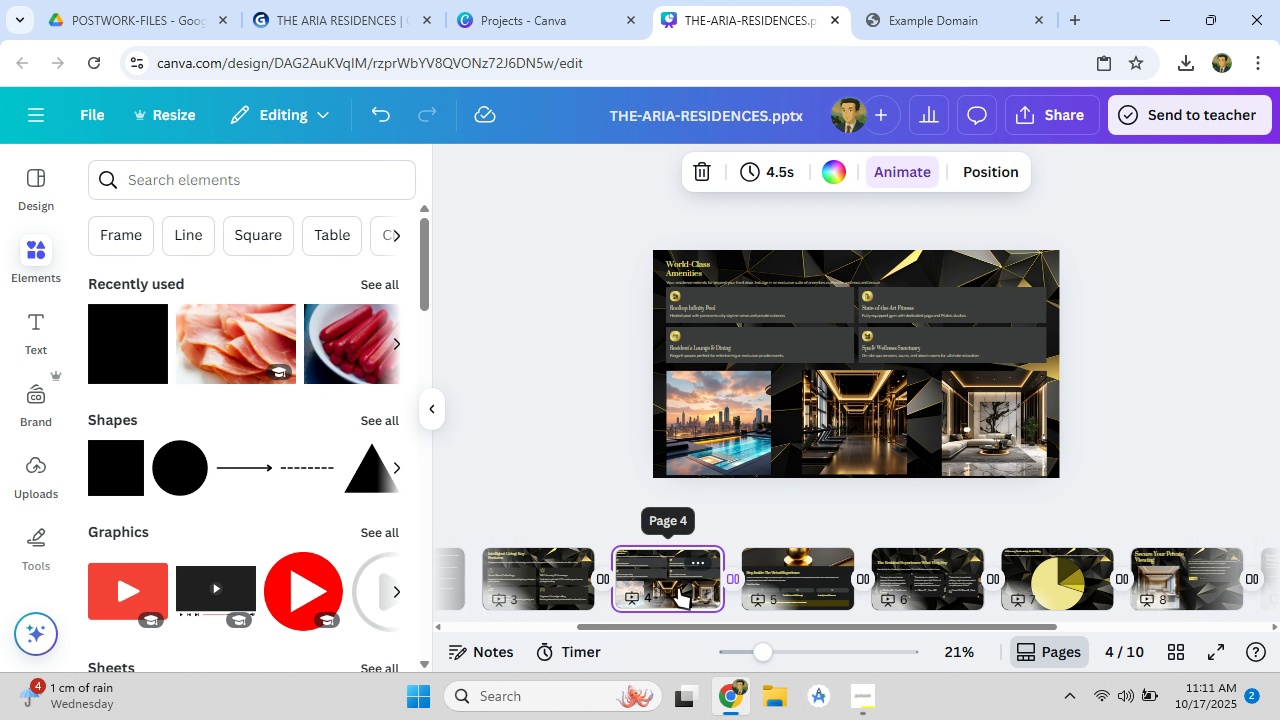 
left_click([1210, 649])
 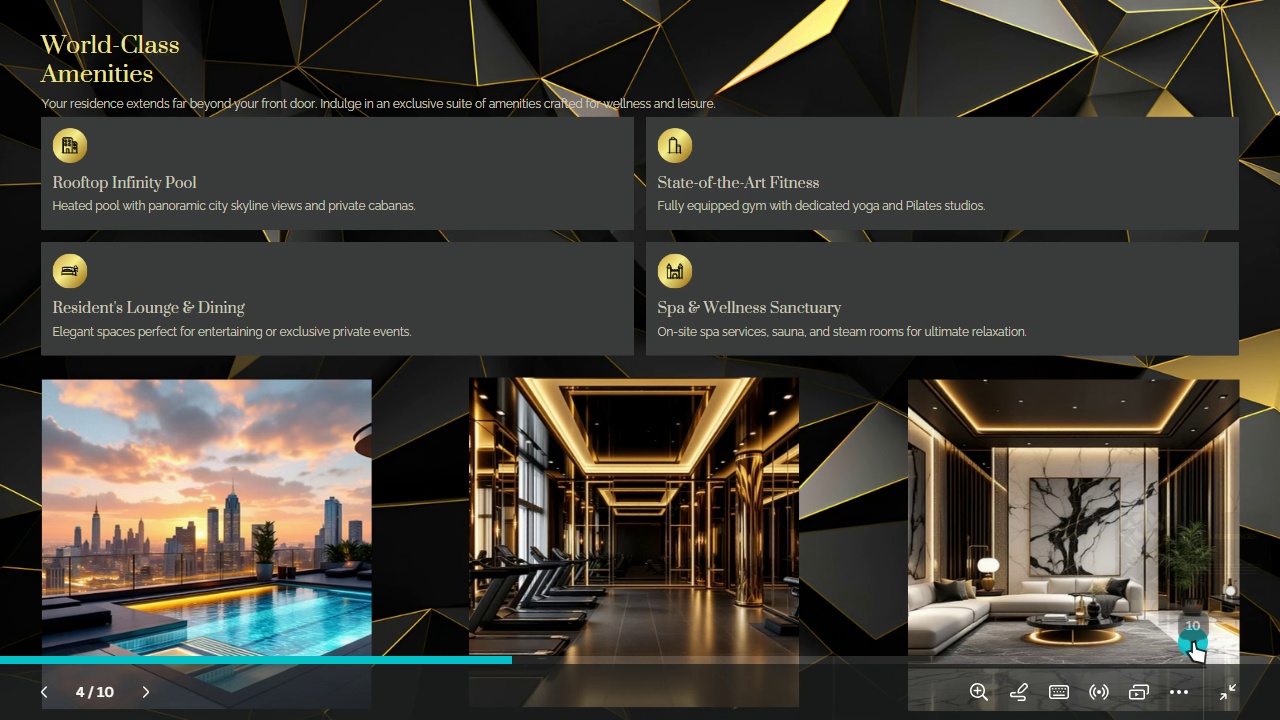 
wait(7.12)
 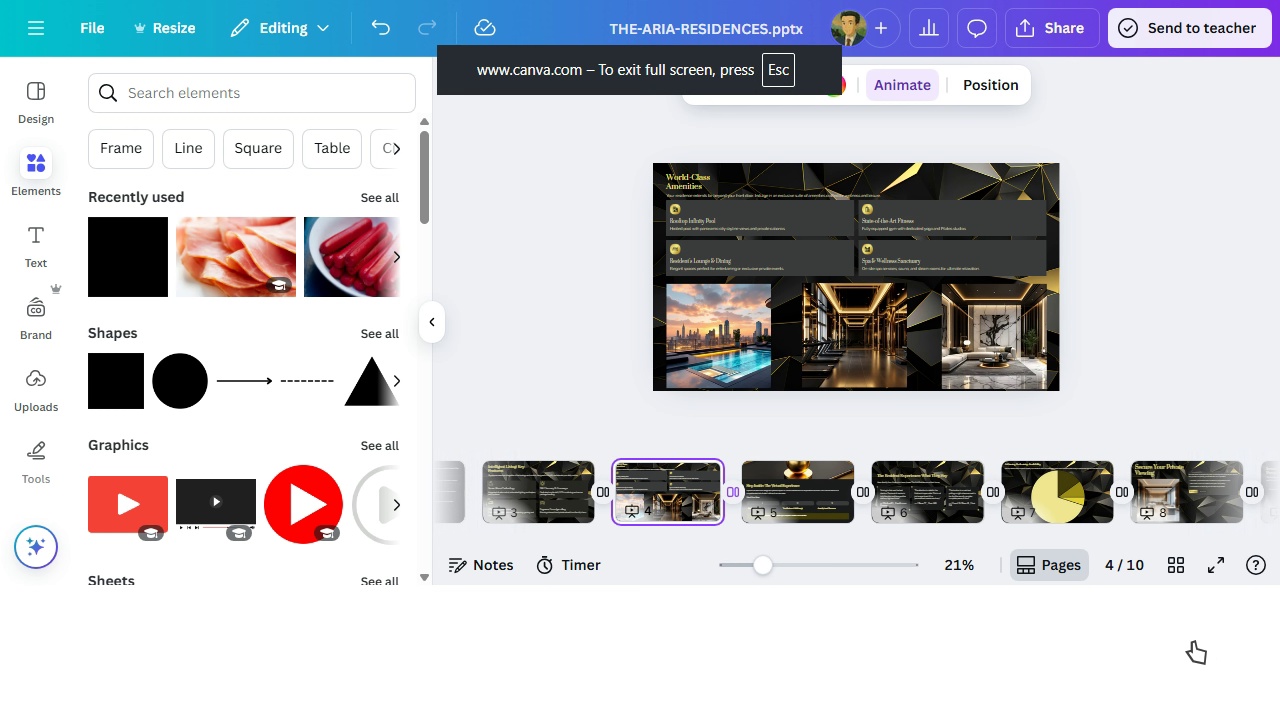 
key(ArrowLeft)
 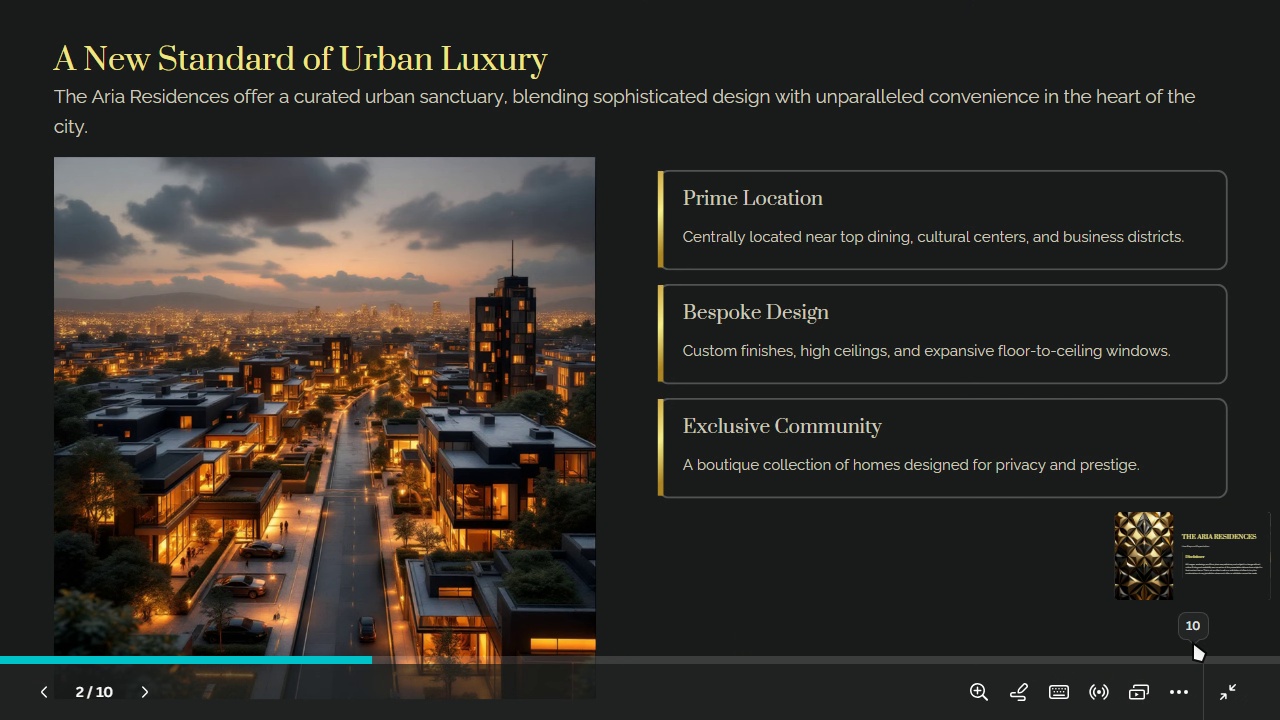 
key(ArrowLeft)
 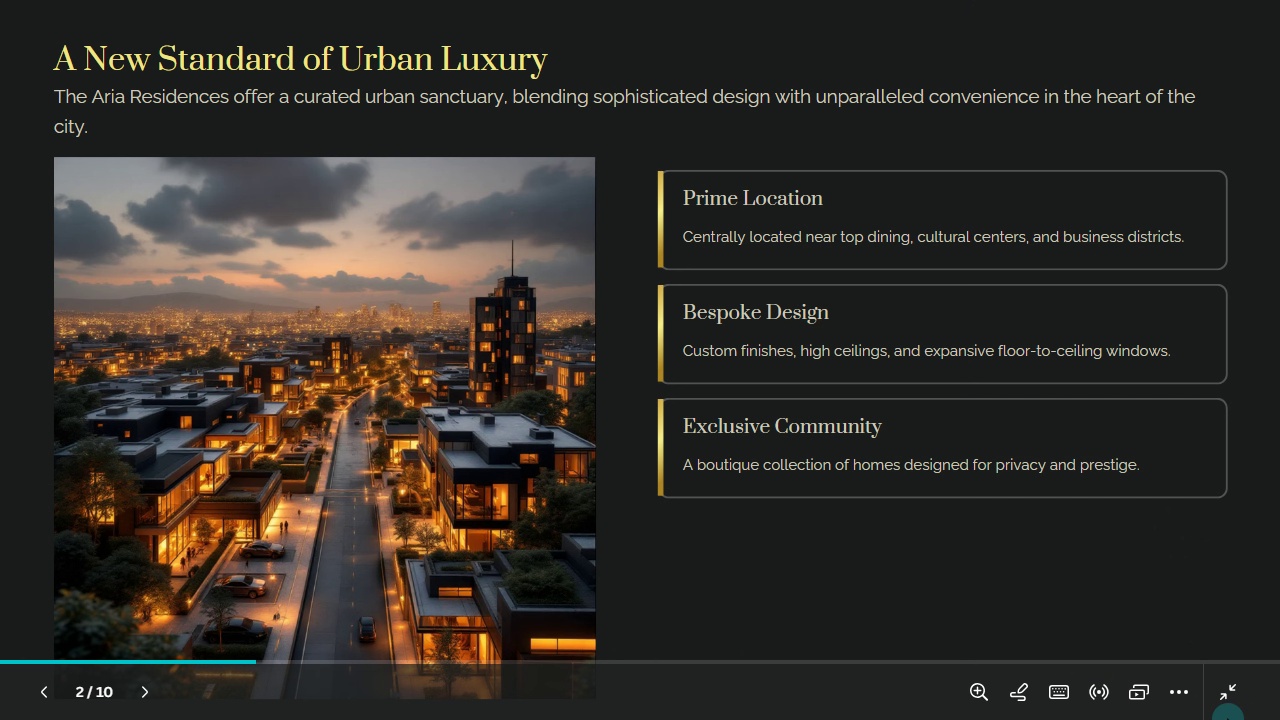 
key(ArrowLeft)
 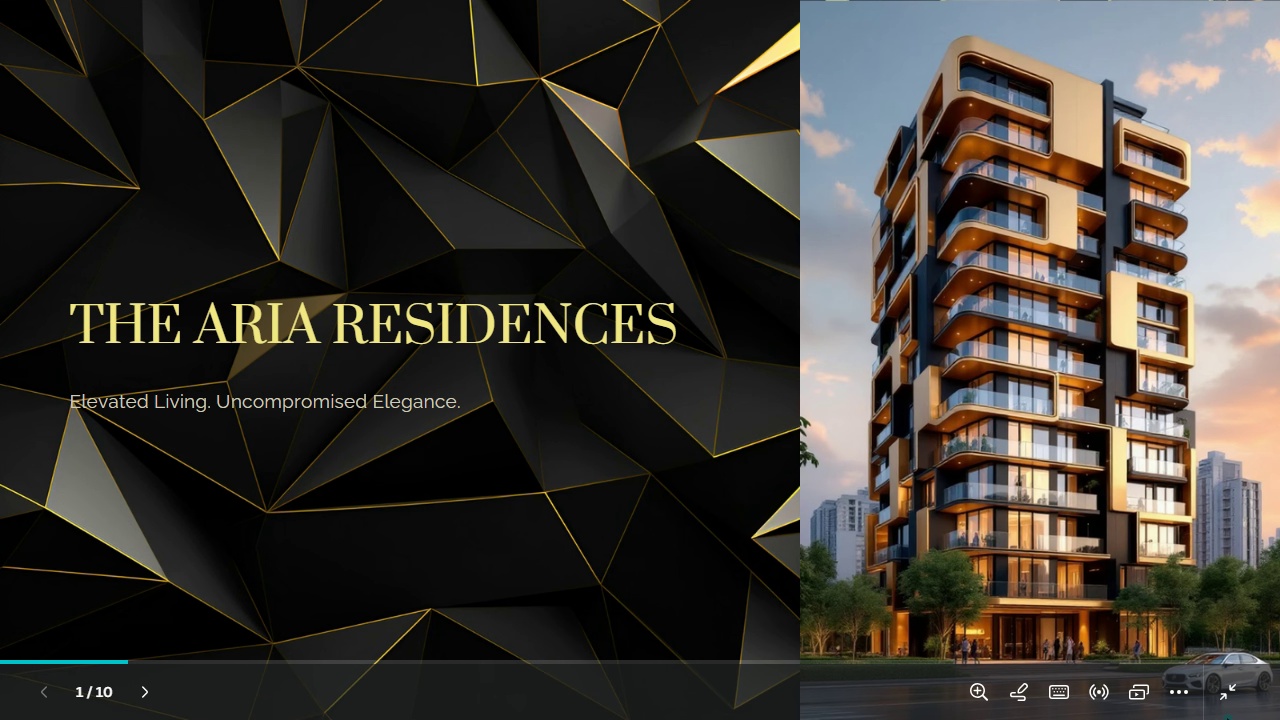 
key(ArrowRight)
 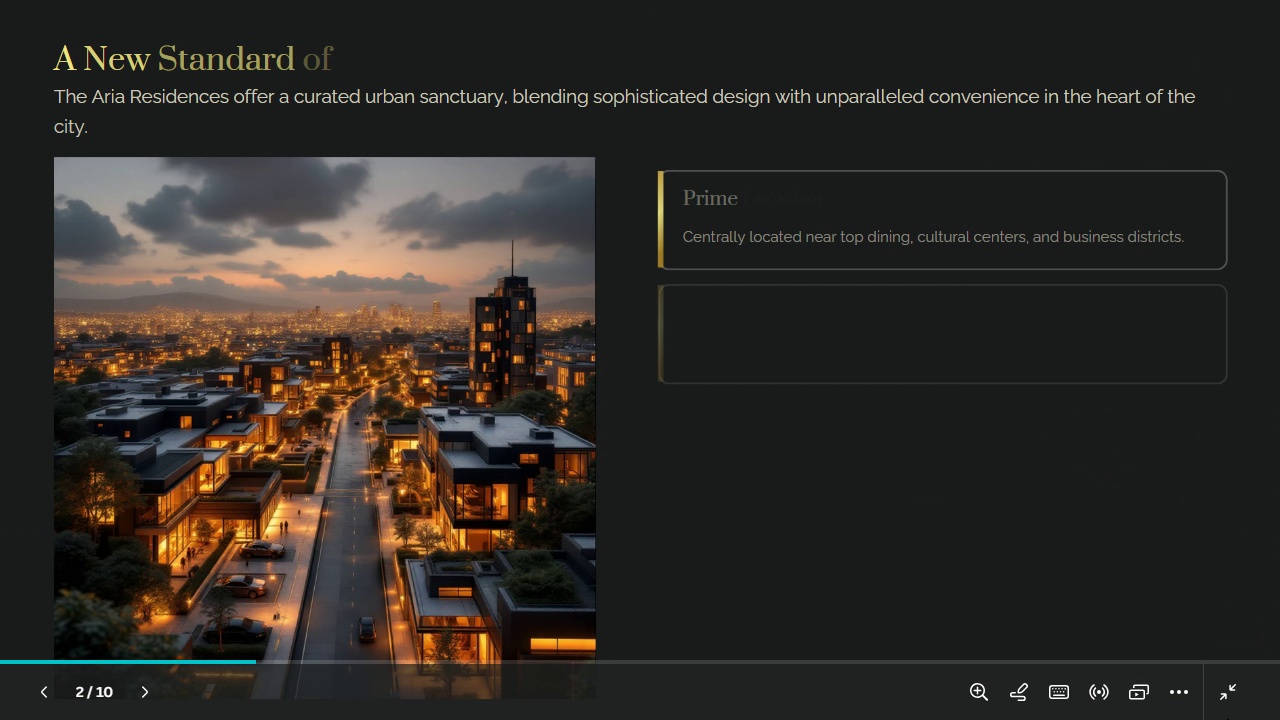 
key(ArrowRight)
 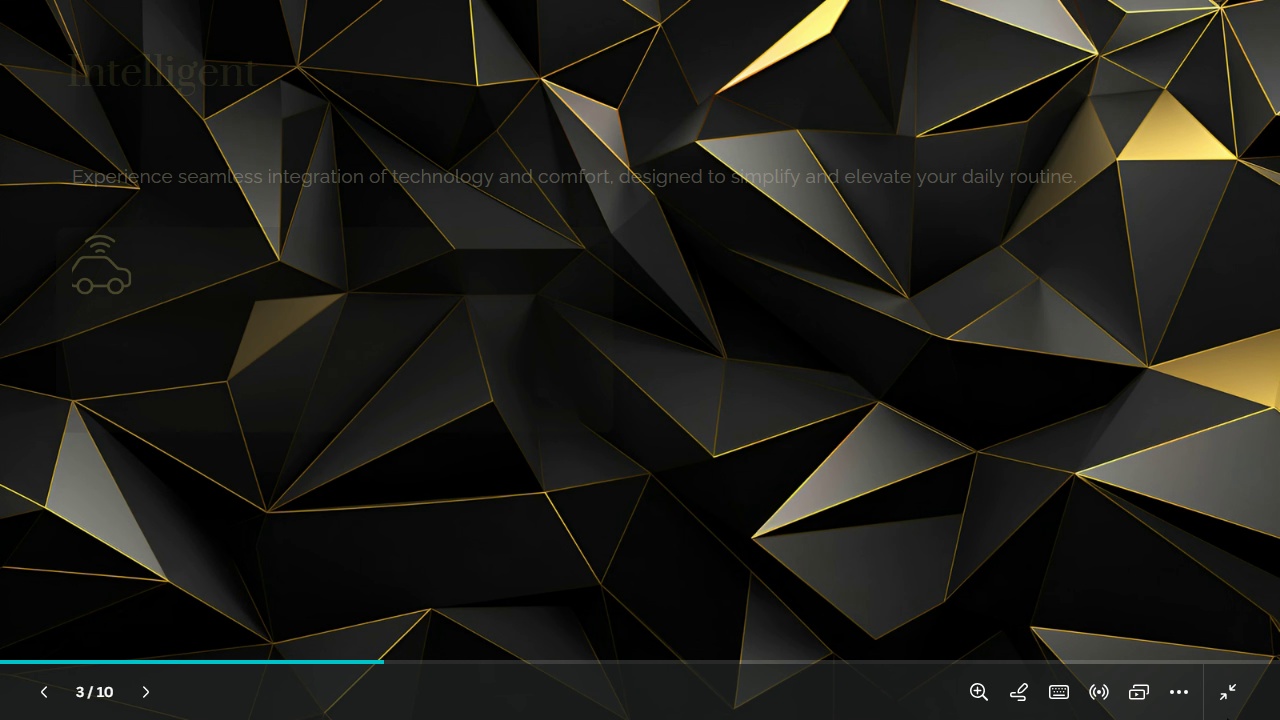 
key(ArrowRight)
 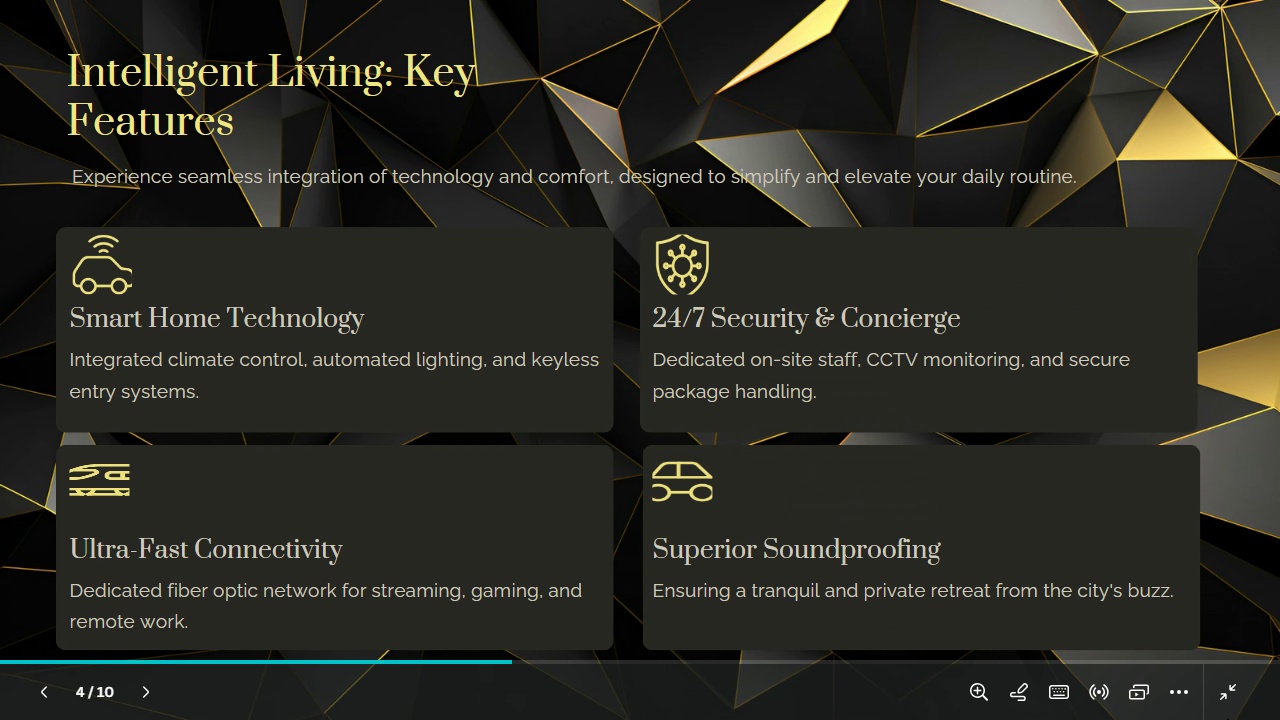 
key(ArrowRight)
 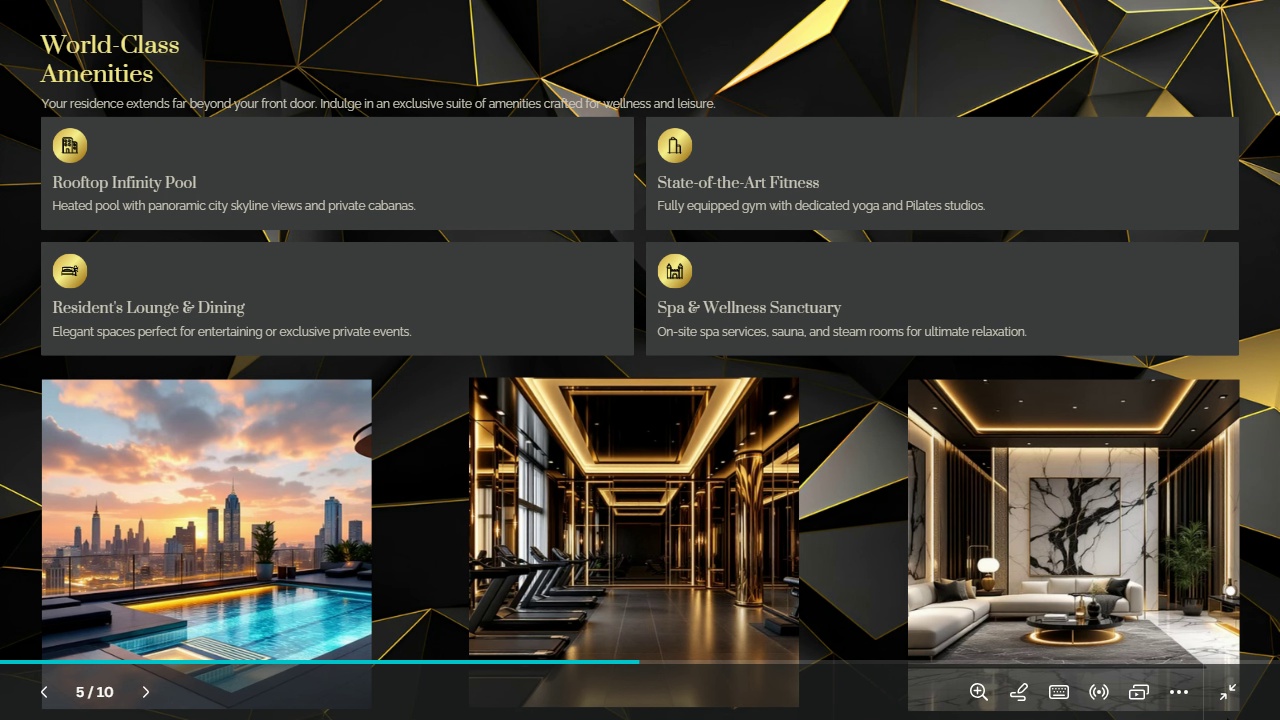 
key(ArrowRight)
 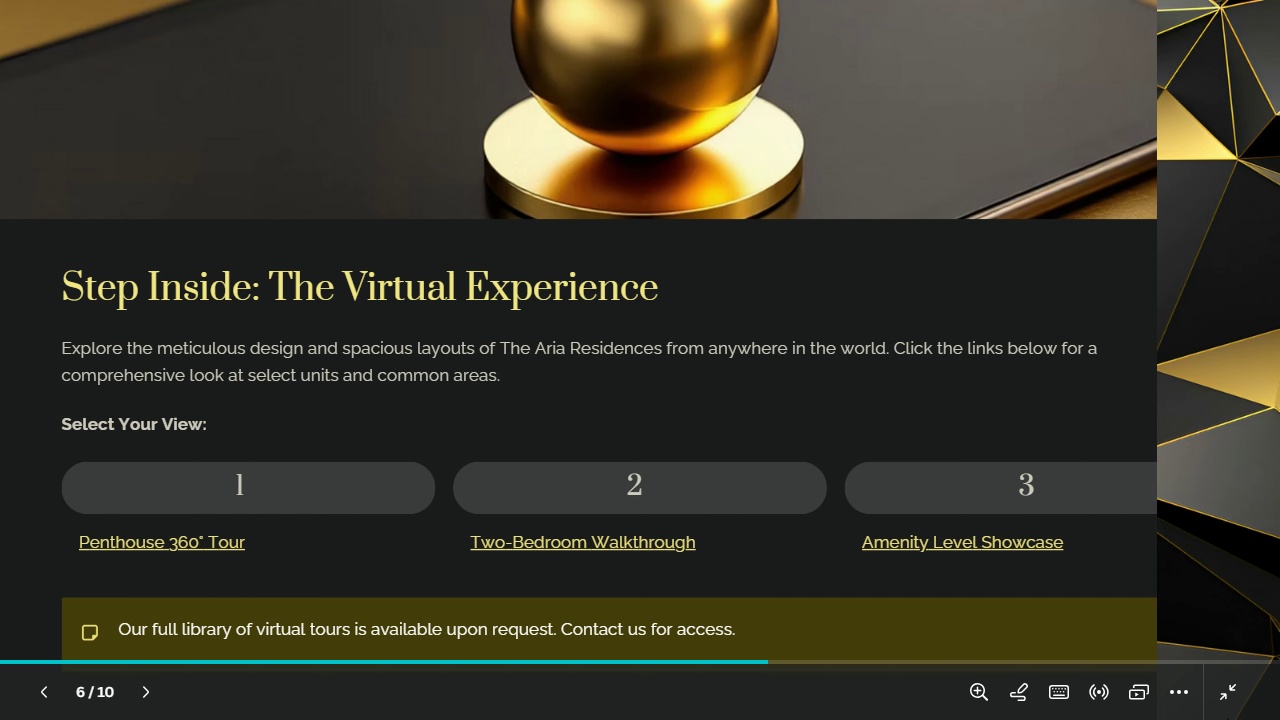 
key(ArrowRight)
 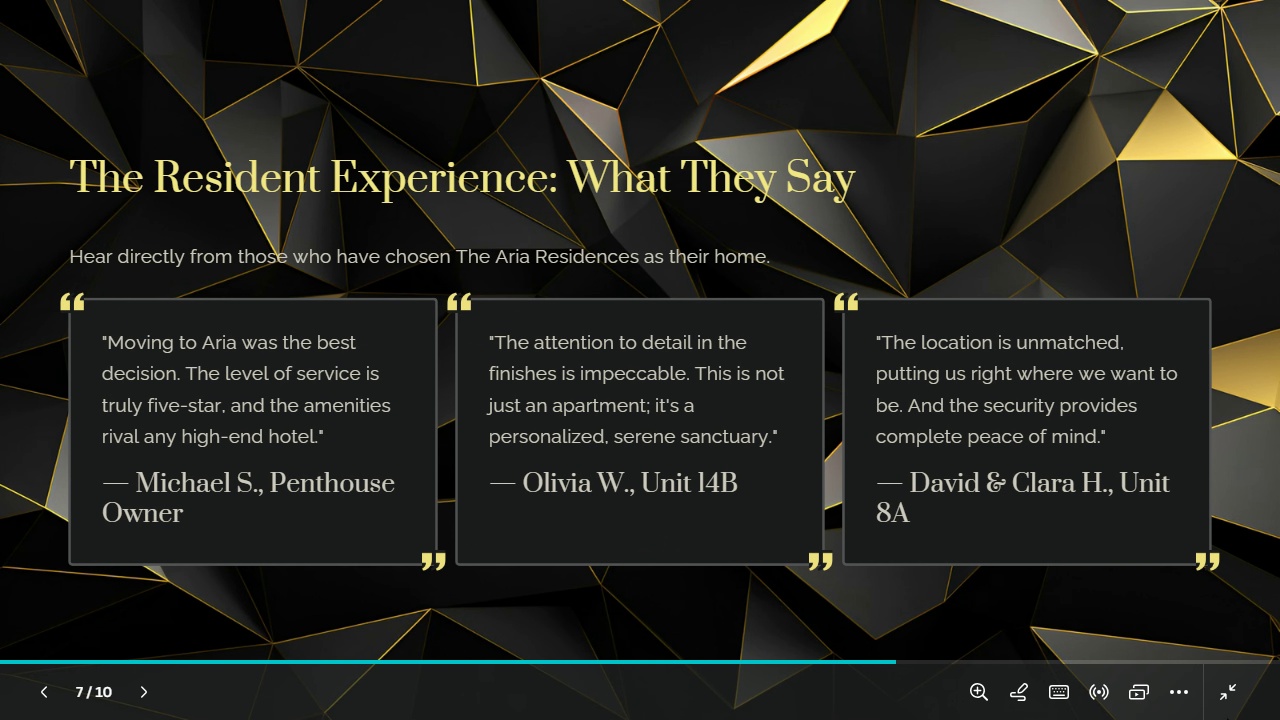 
key(ArrowRight)
 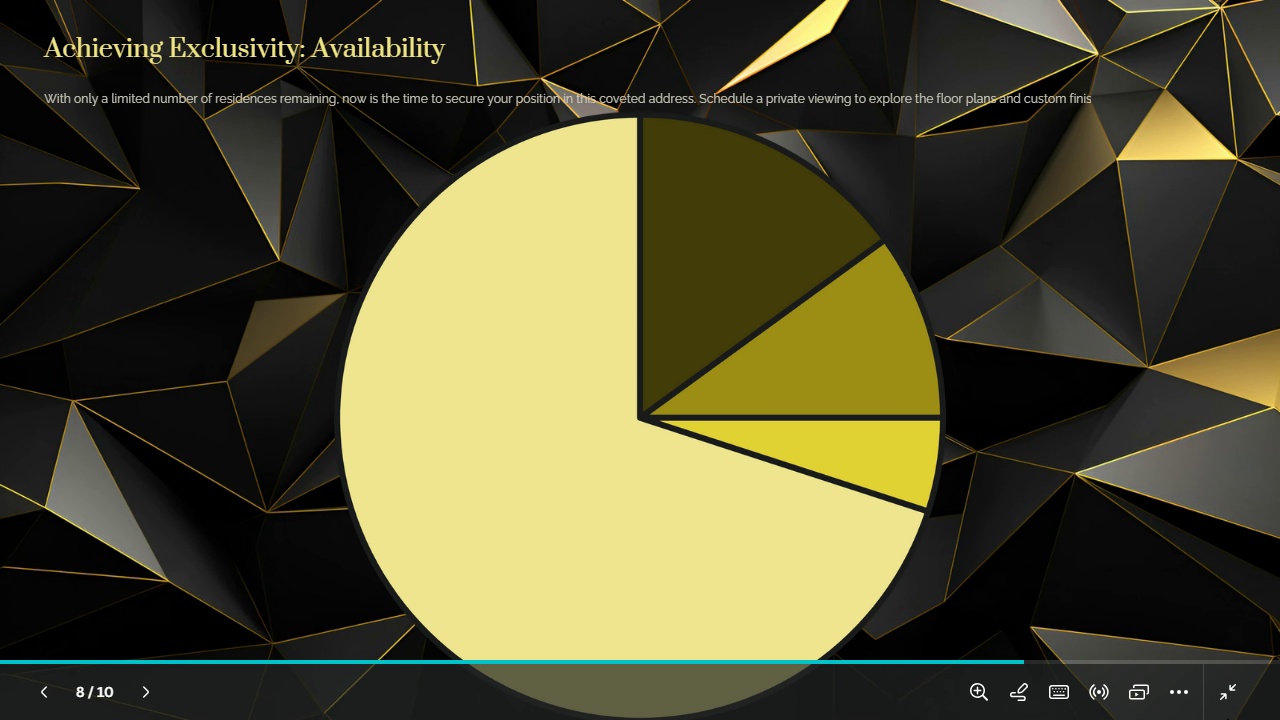 
key(ArrowRight)
 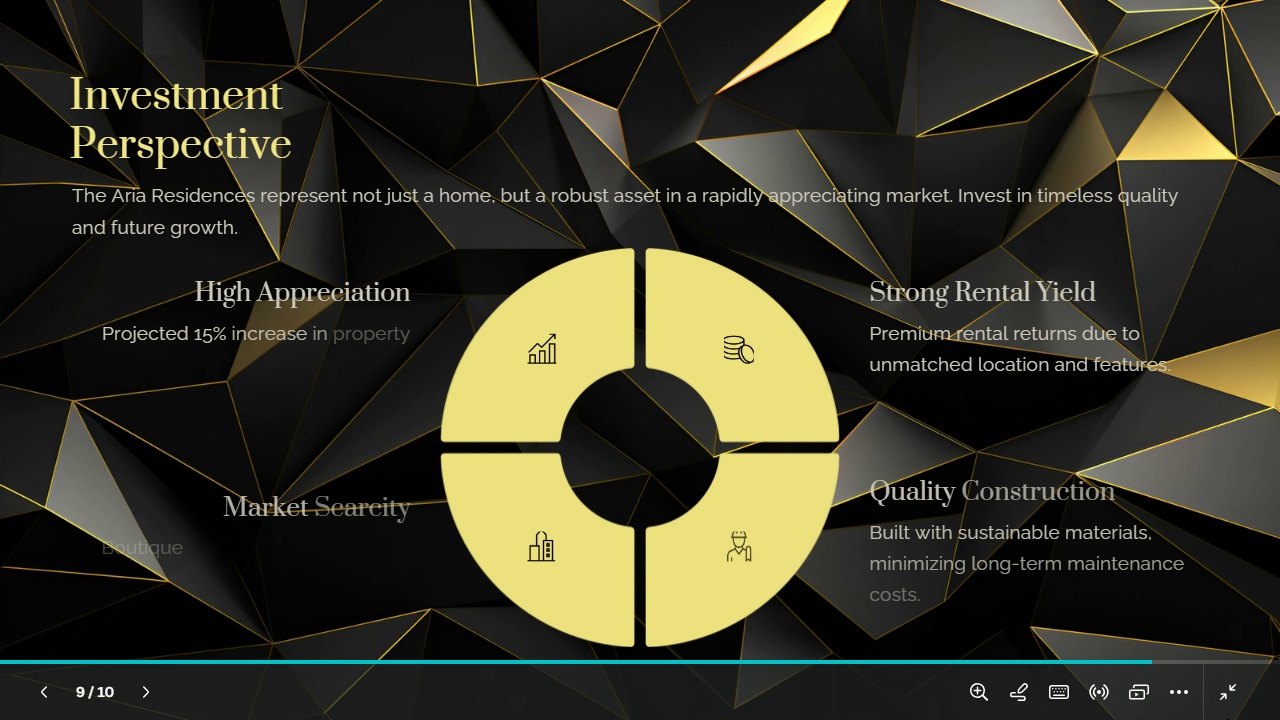 
key(ArrowLeft)
 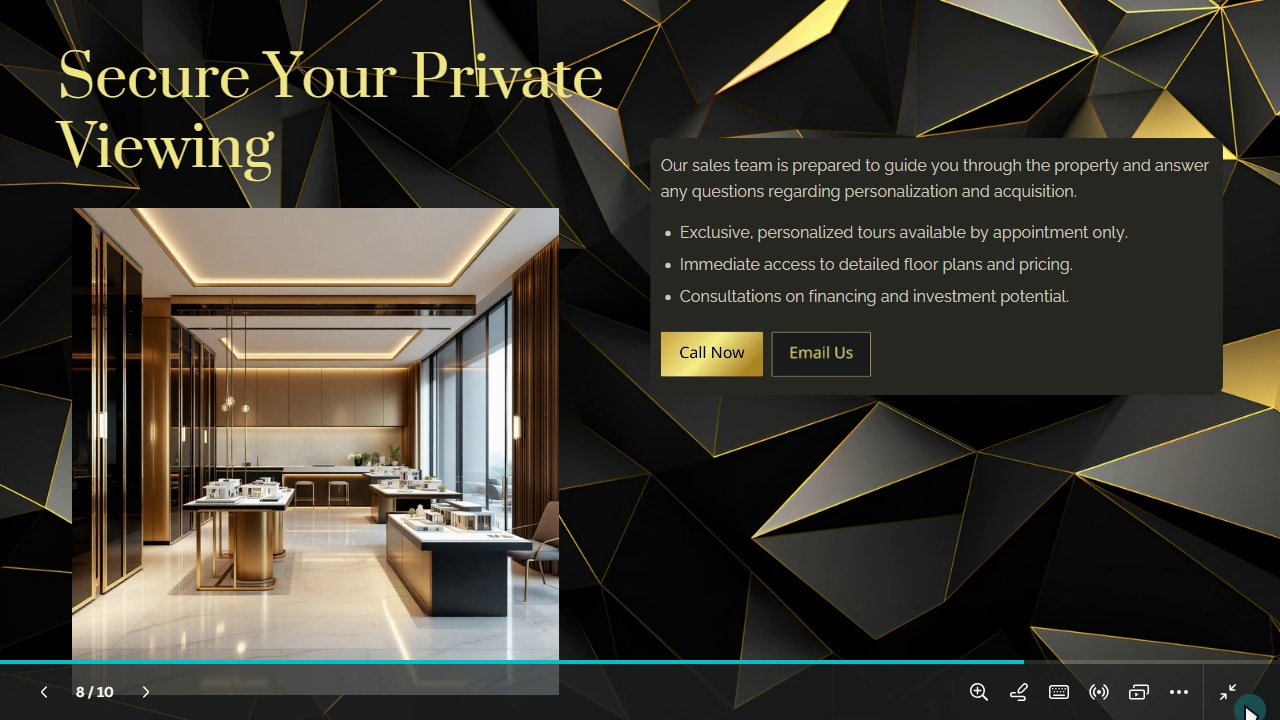 
left_click([1234, 692])